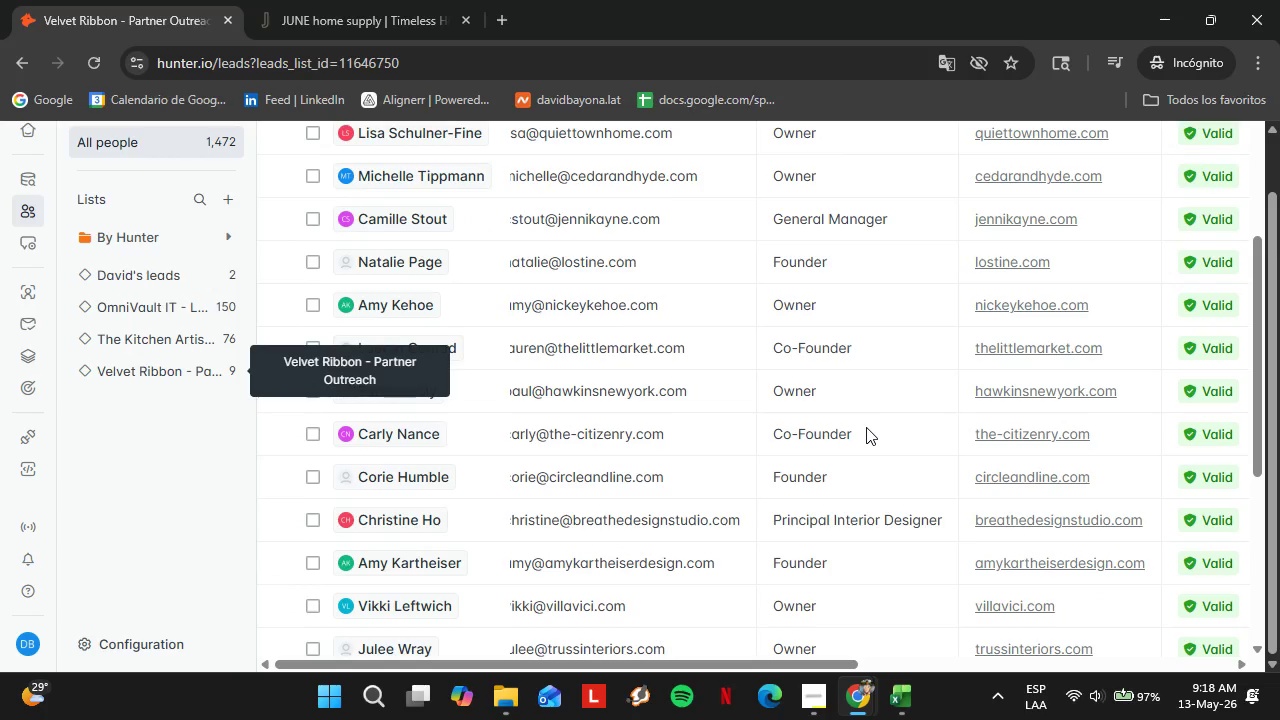 
scroll: coordinate [963, 472], scroll_direction: down, amount: 3.0
 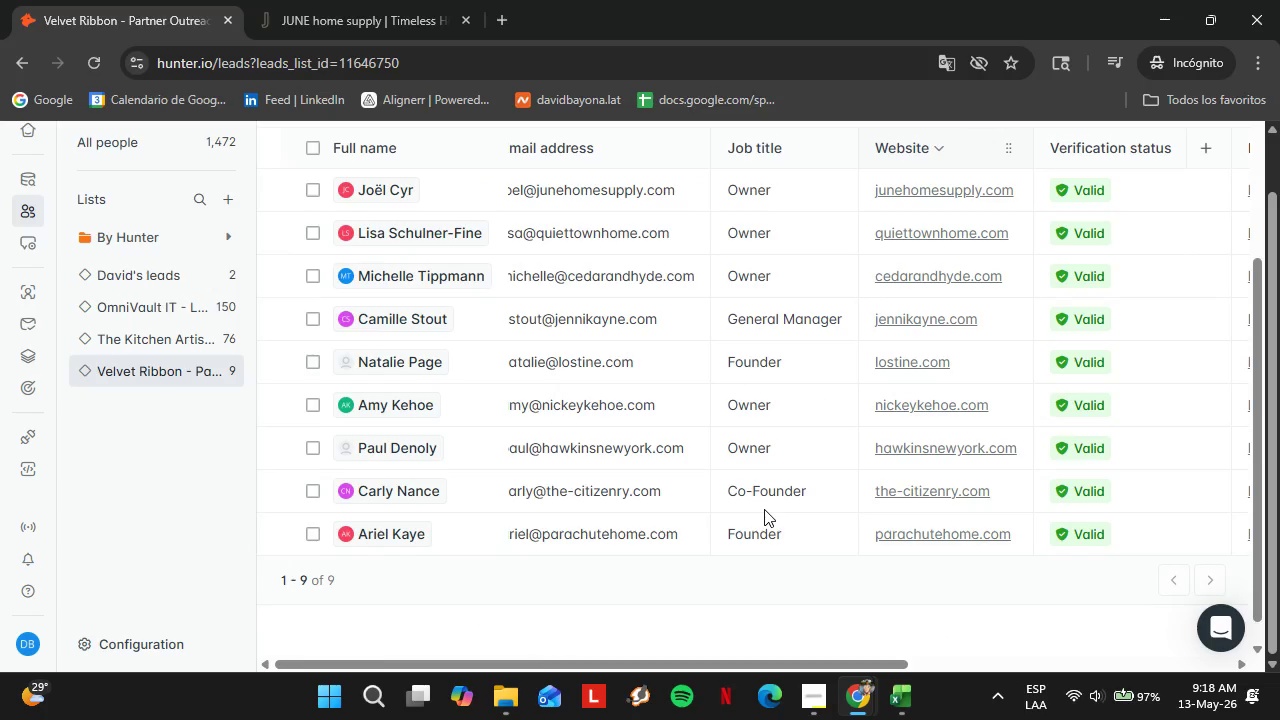 
double_click([746, 496])
 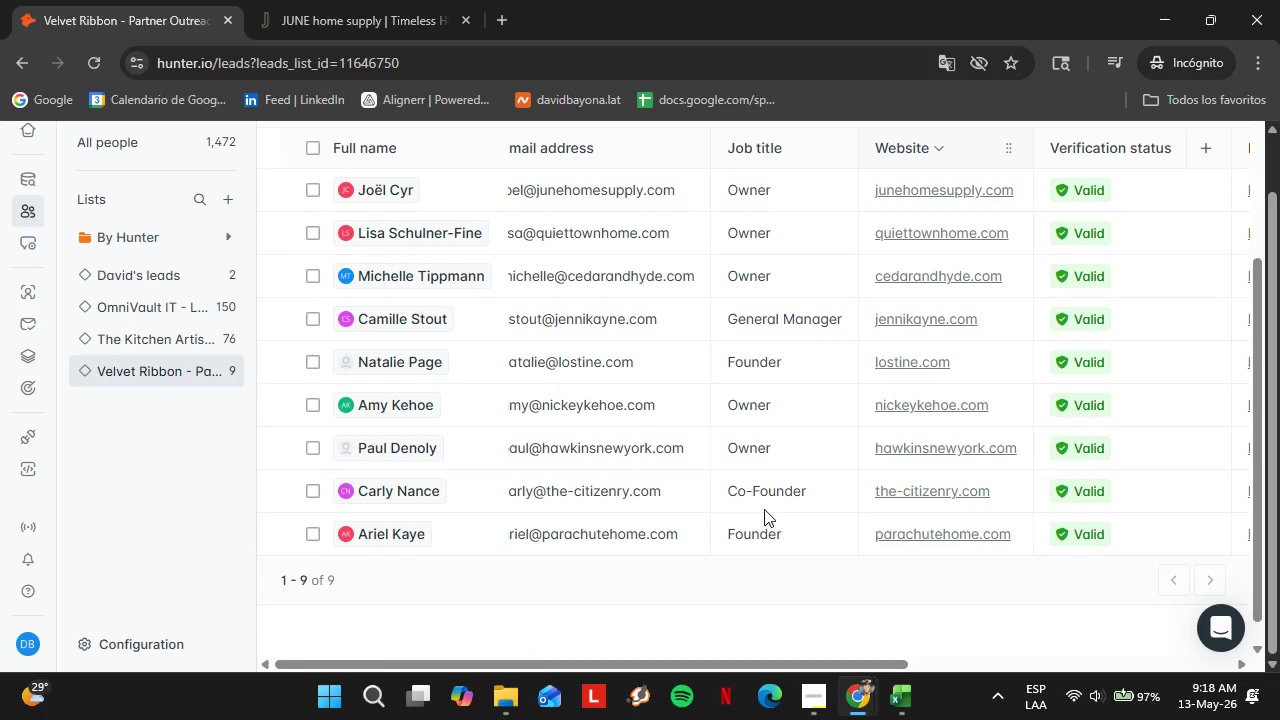 
triple_click([746, 496])
 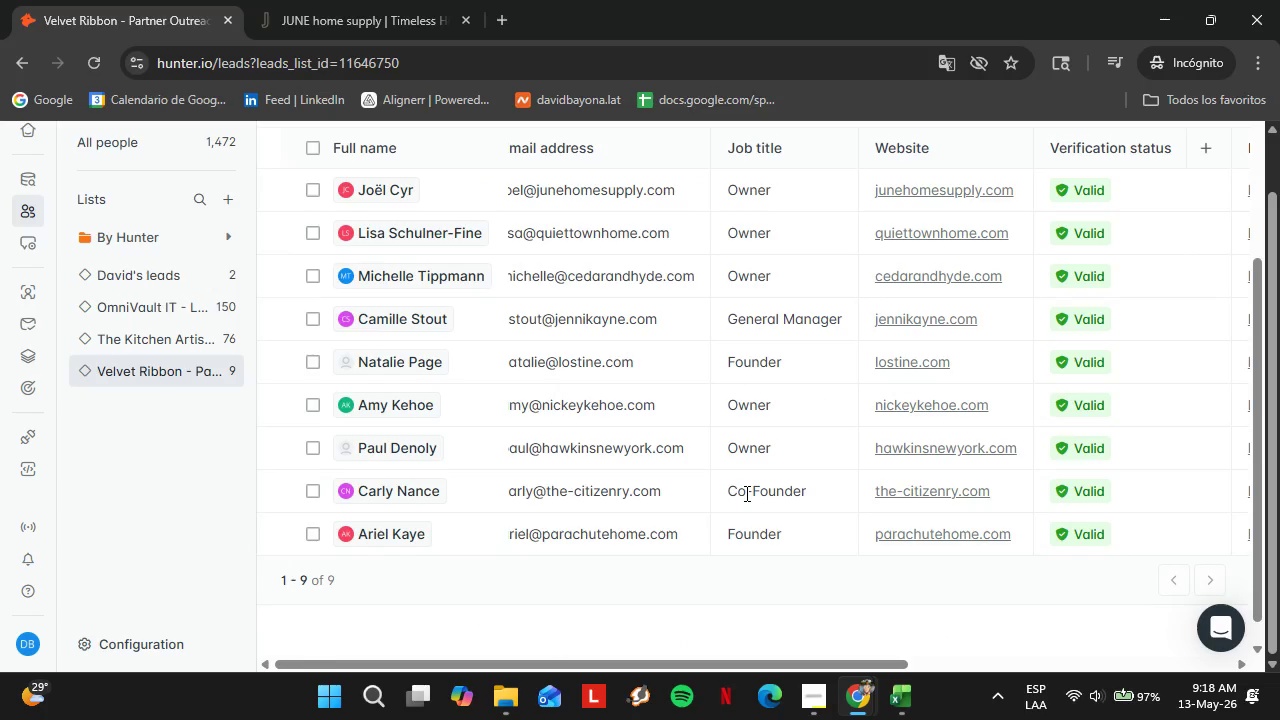 
triple_click([745, 493])
 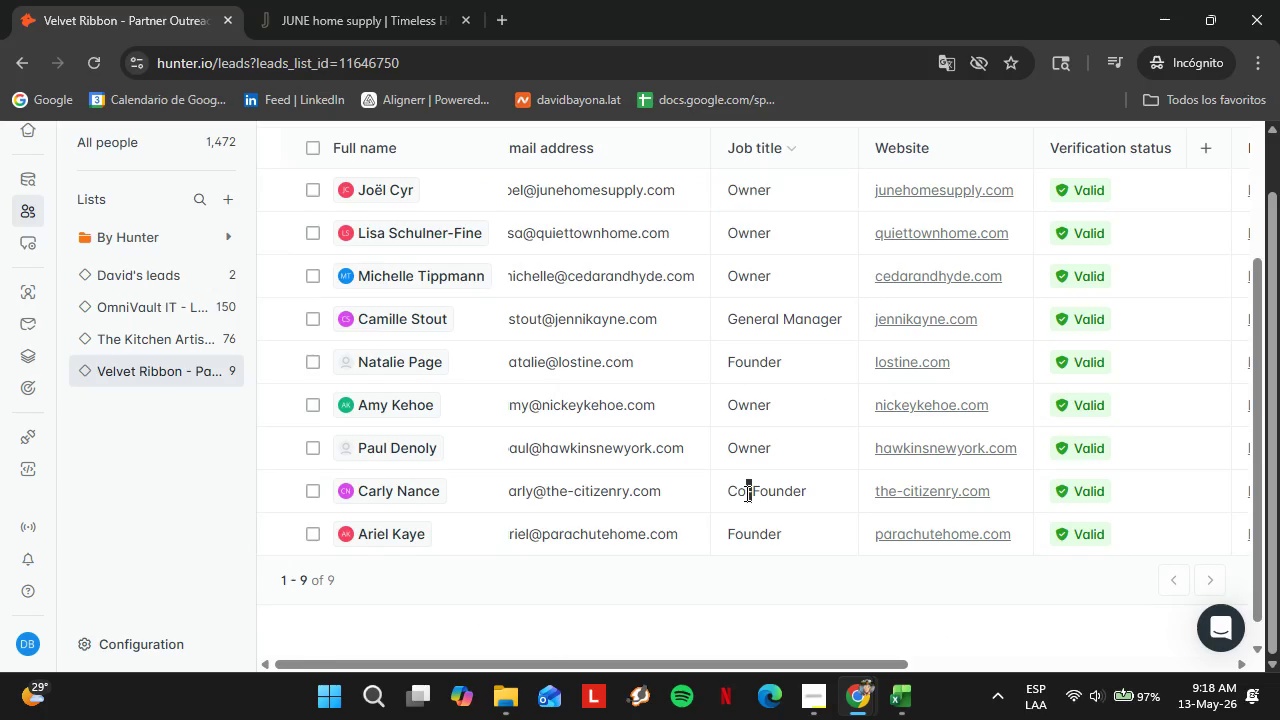 
triple_click([745, 493])
 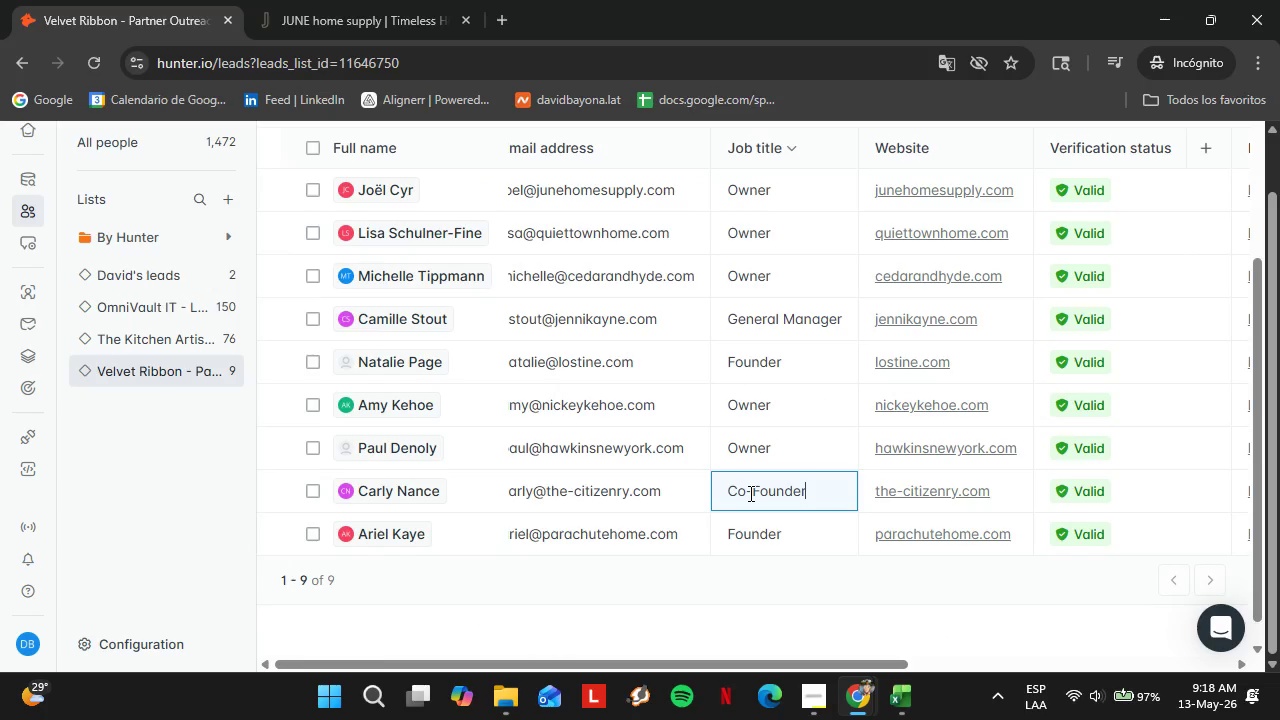 
left_click([749, 493])
 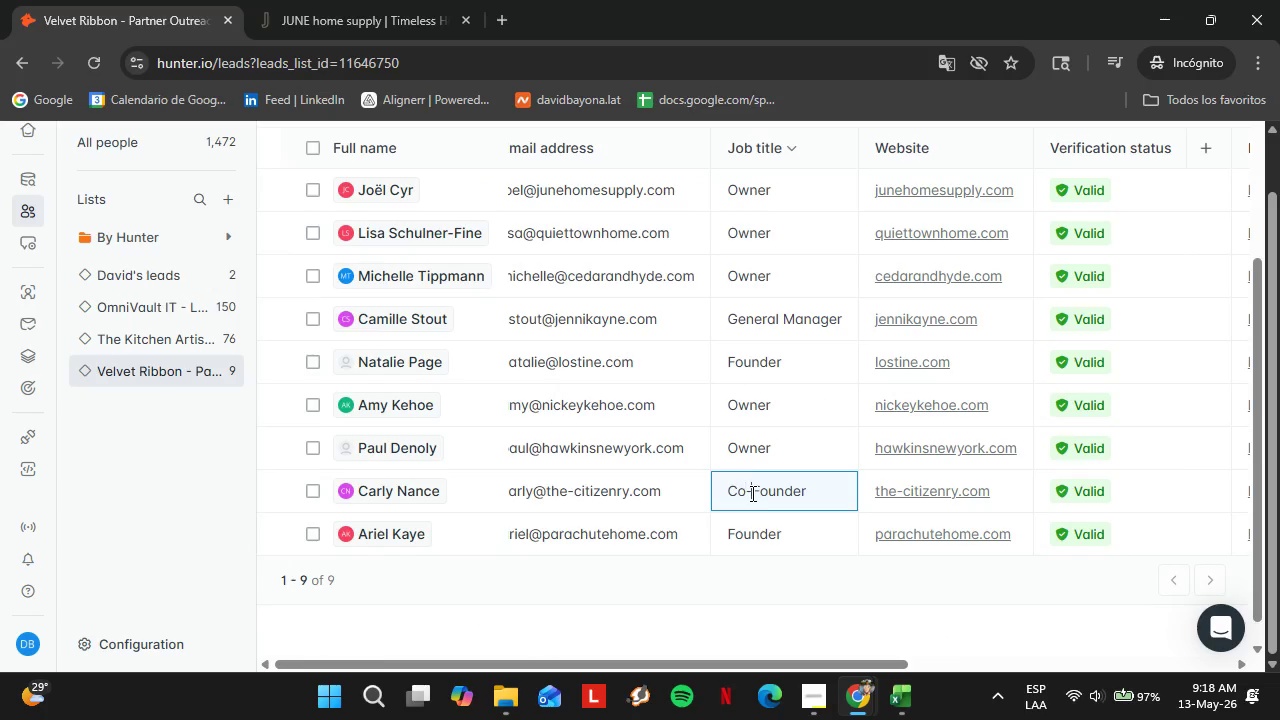 
left_click_drag(start_coordinate=[751, 493], to_coordinate=[702, 483])
 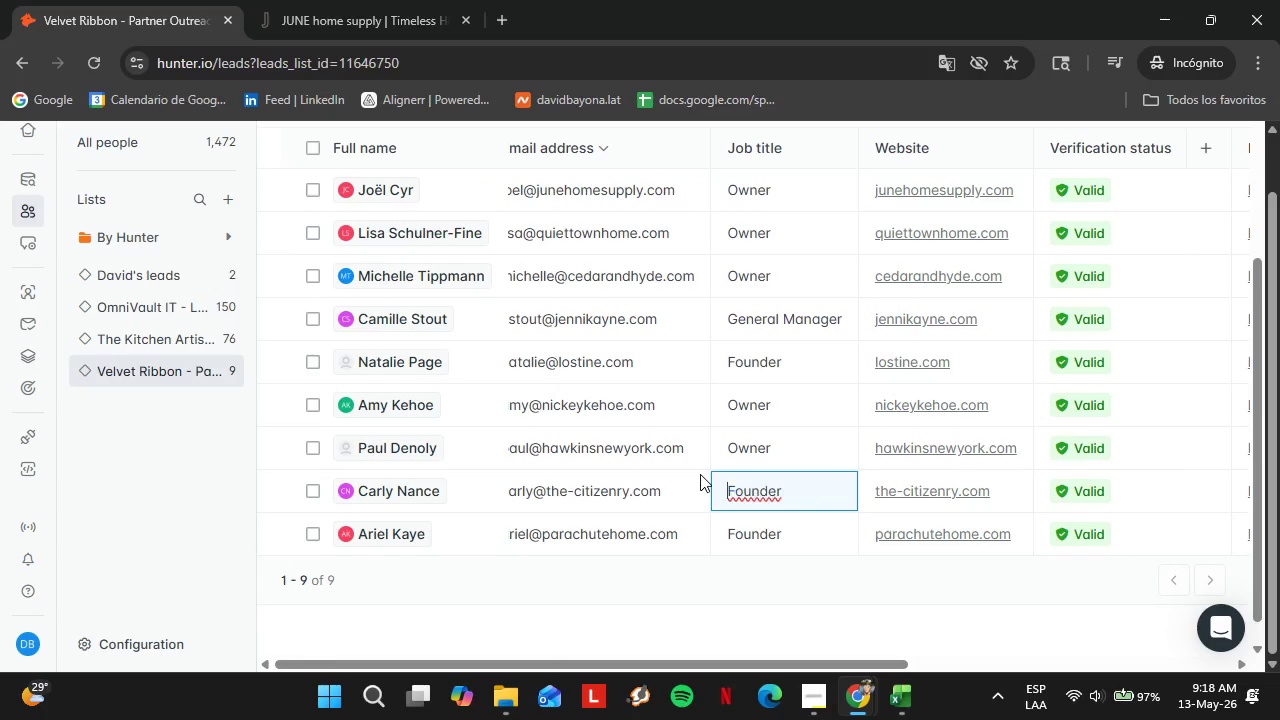 
key(Backspace)
 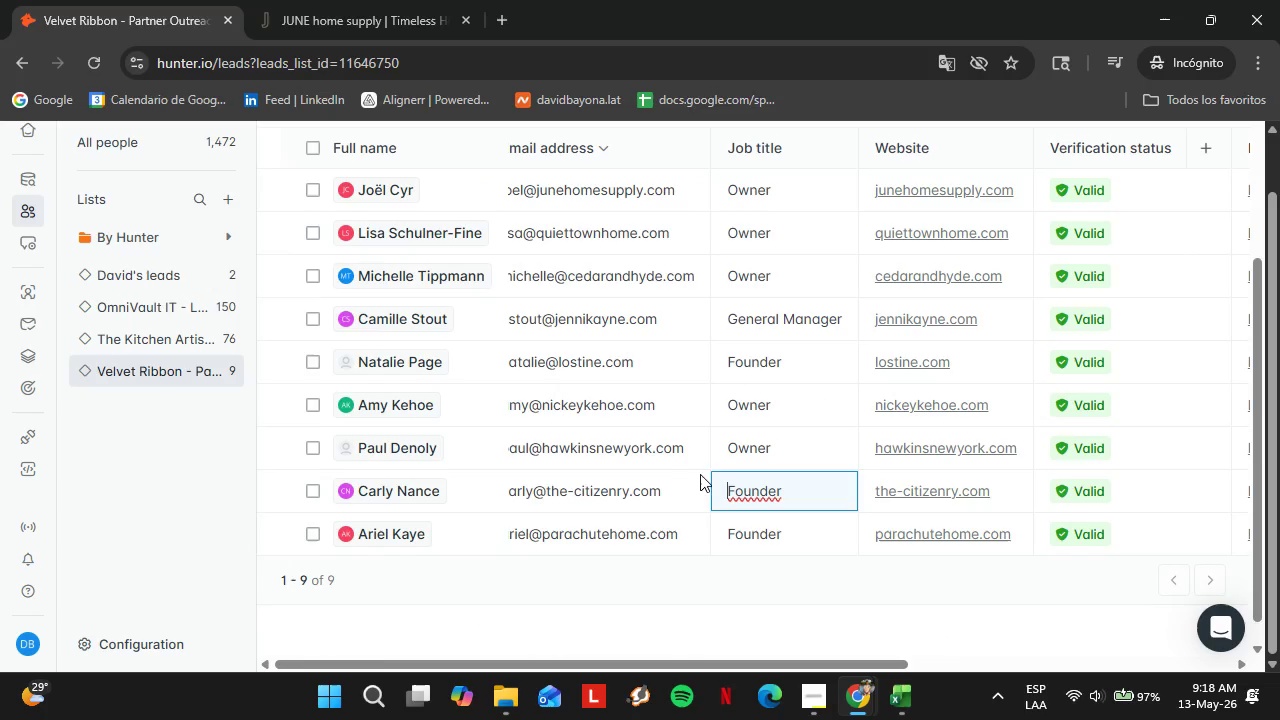 
key(Enter)
 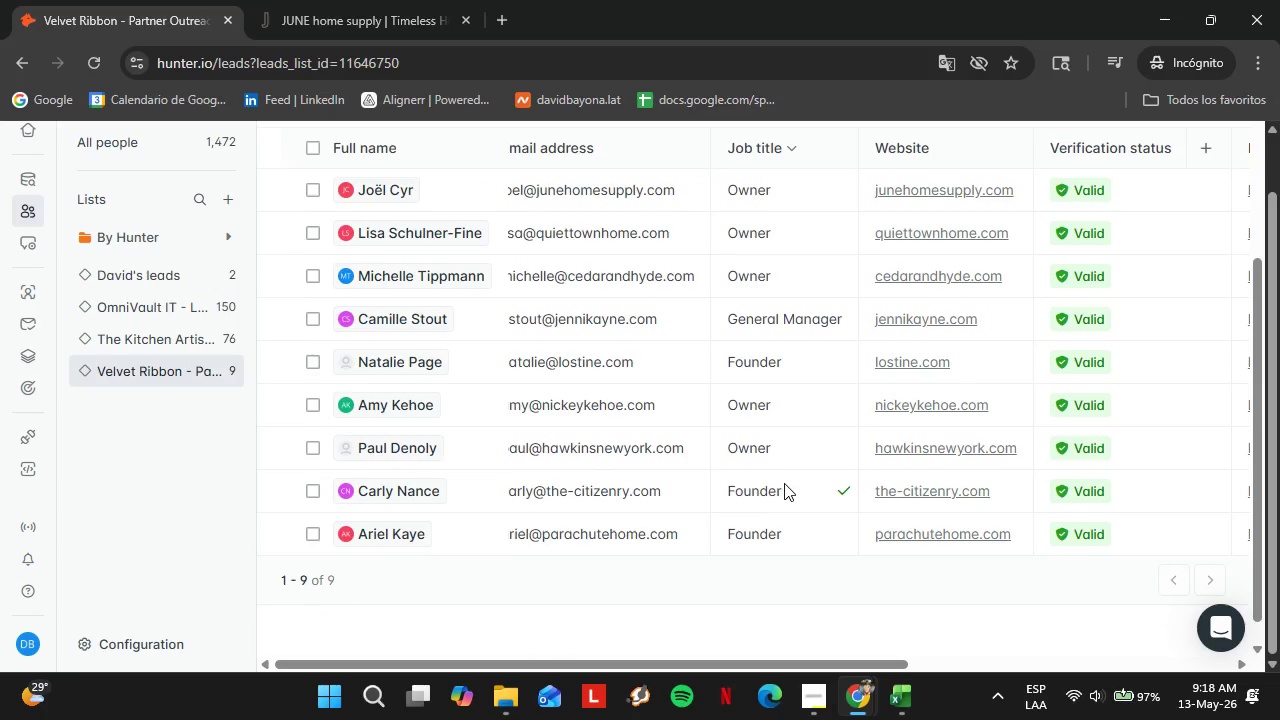 
scroll: coordinate [784, 483], scroll_direction: up, amount: 3.0
 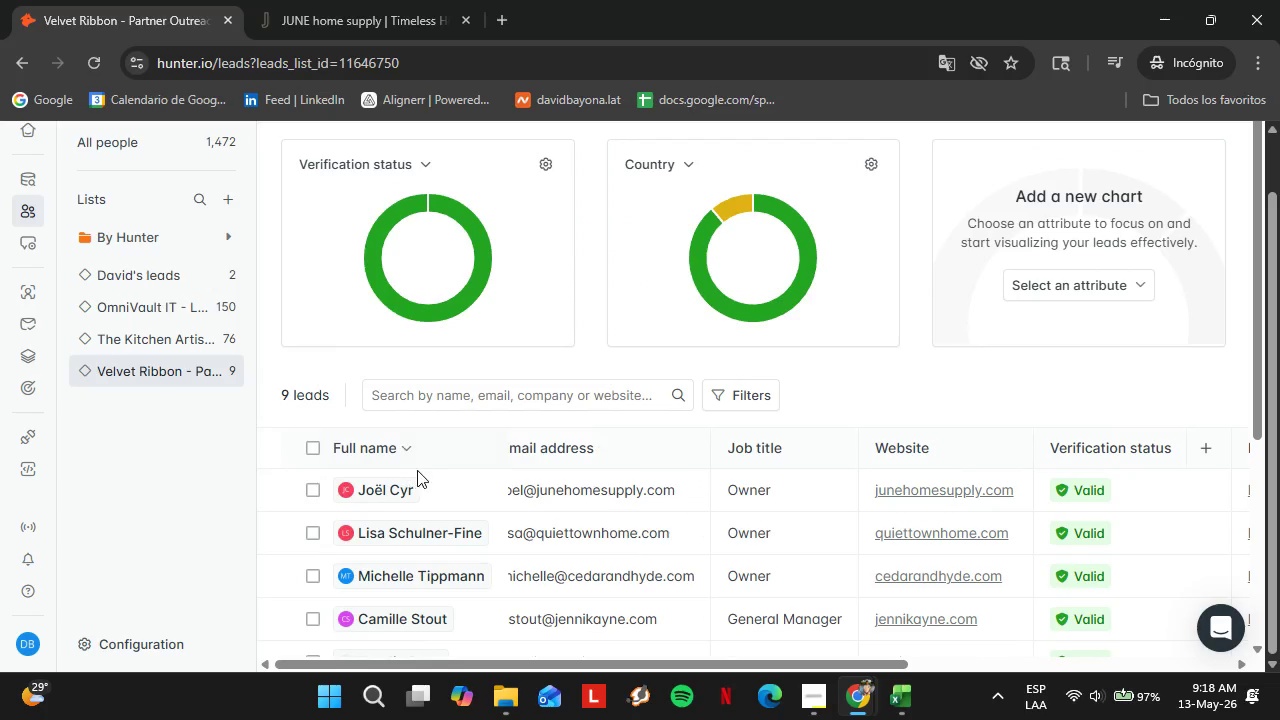 
left_click([131, 154])
 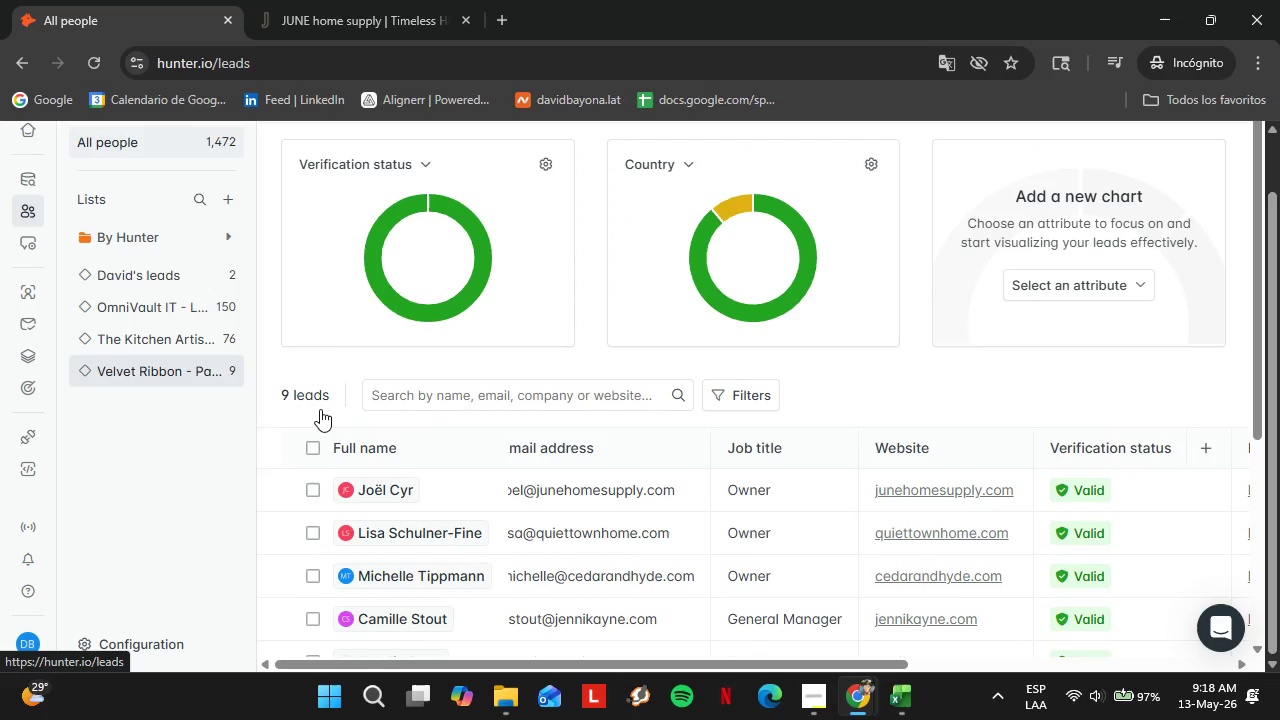 
left_click([340, 0])
 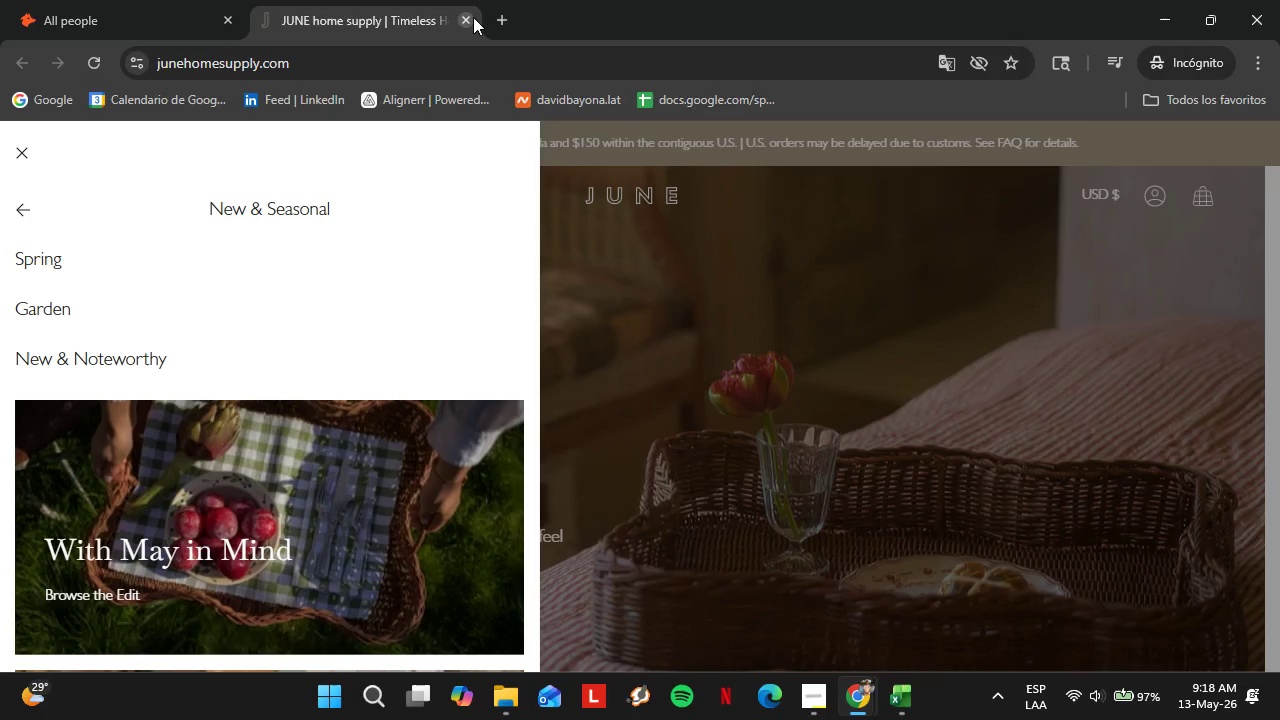 
left_click([74, 0])
 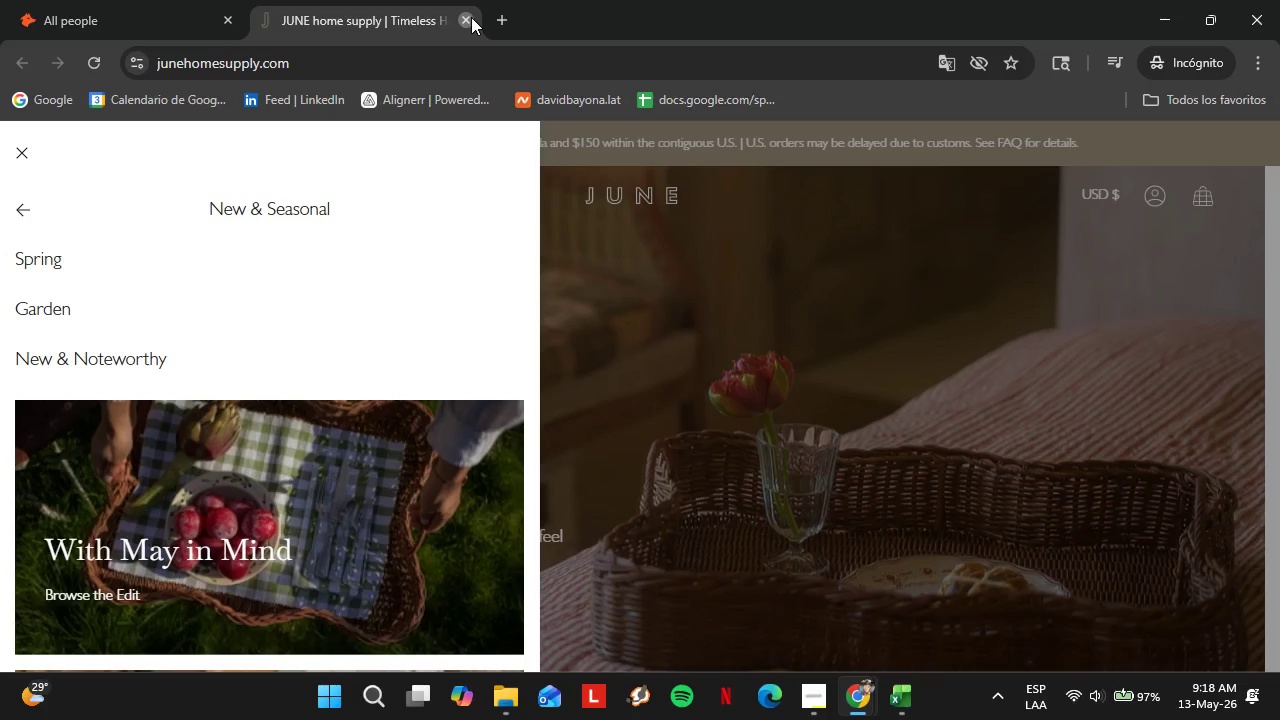 
mouse_move([136, 60])
 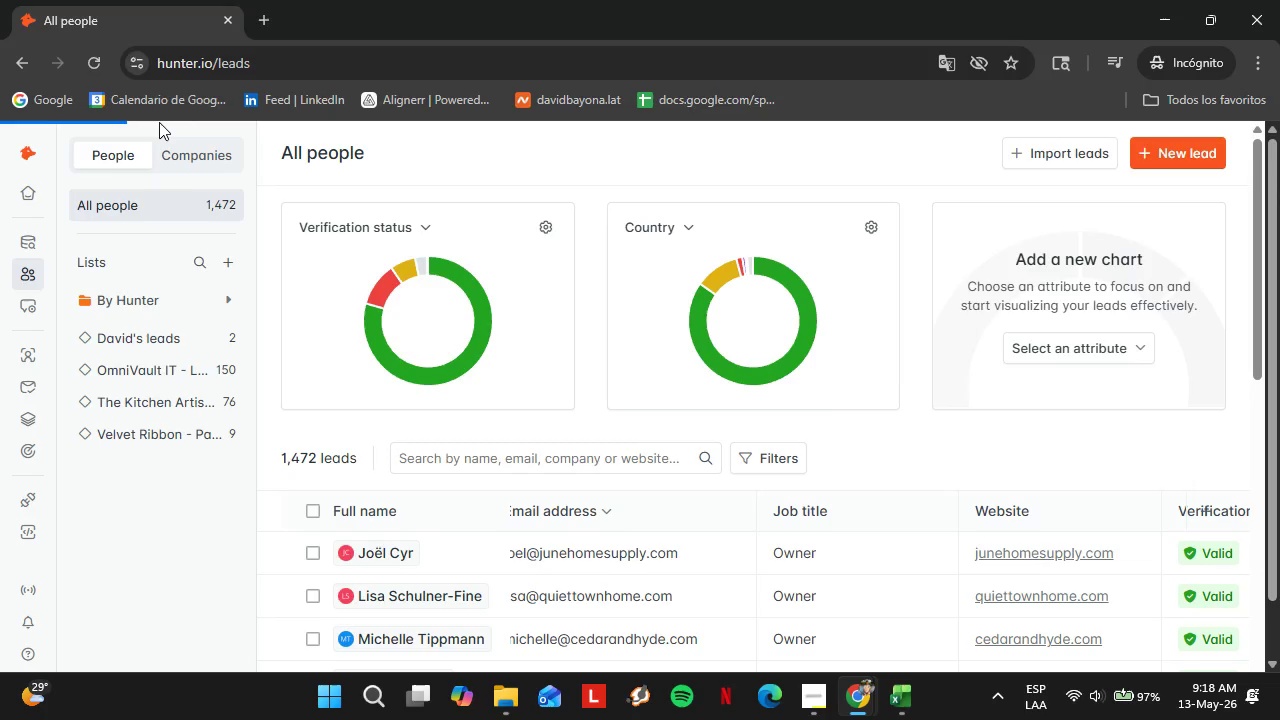 
mouse_move([528, 296])
 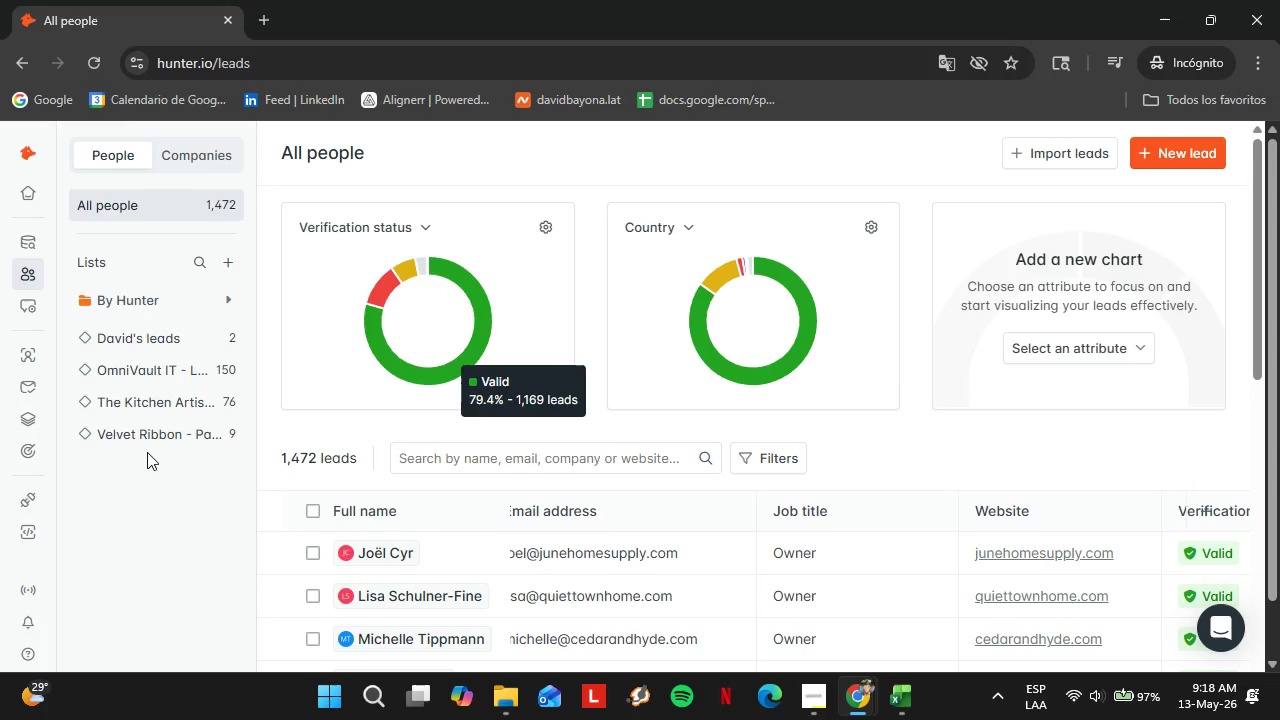 
left_click([137, 435])
 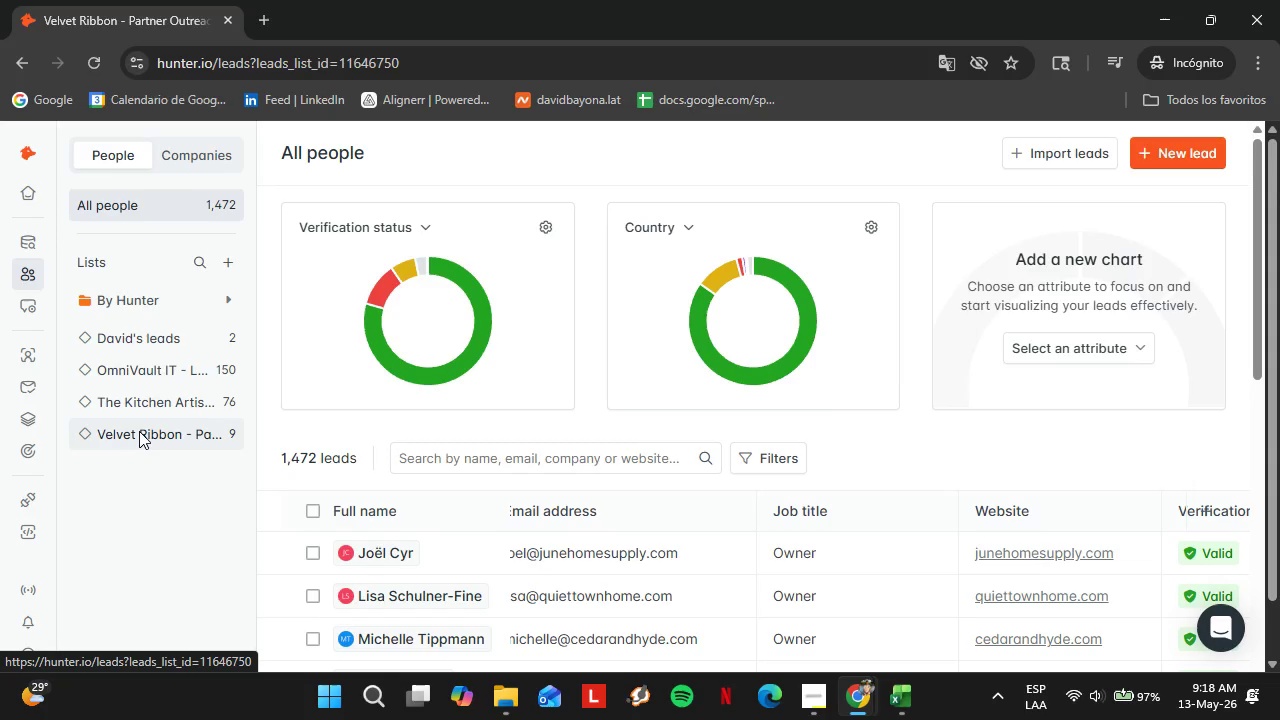 
wait(9.52)
 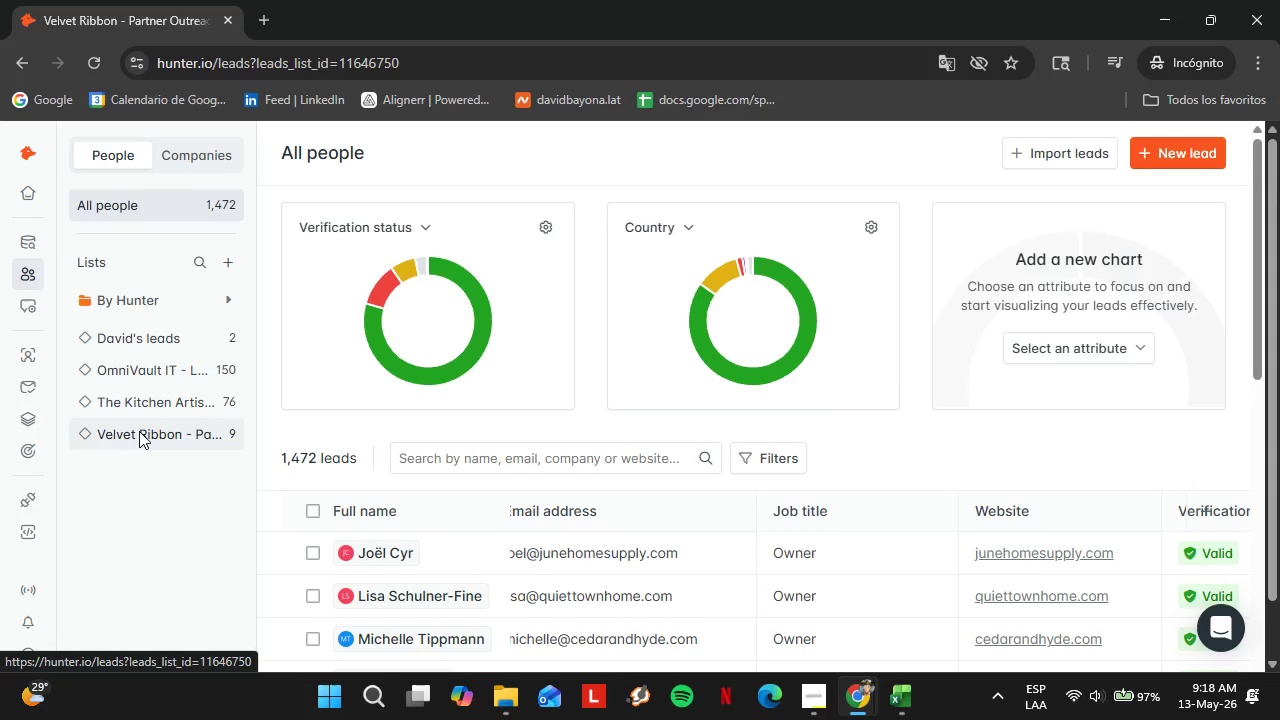 
scroll: coordinate [695, 436], scroll_direction: down, amount: 9.0
 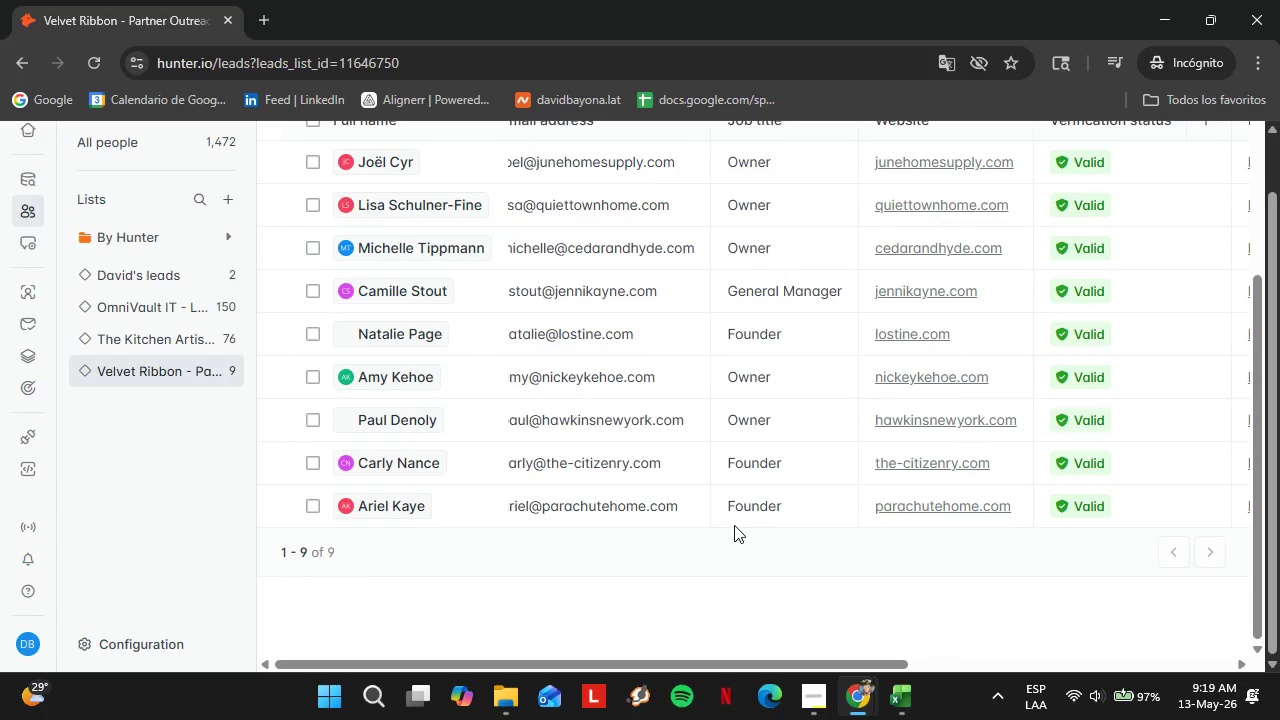 
left_click_drag(start_coordinate=[756, 661], to_coordinate=[1037, 673])
 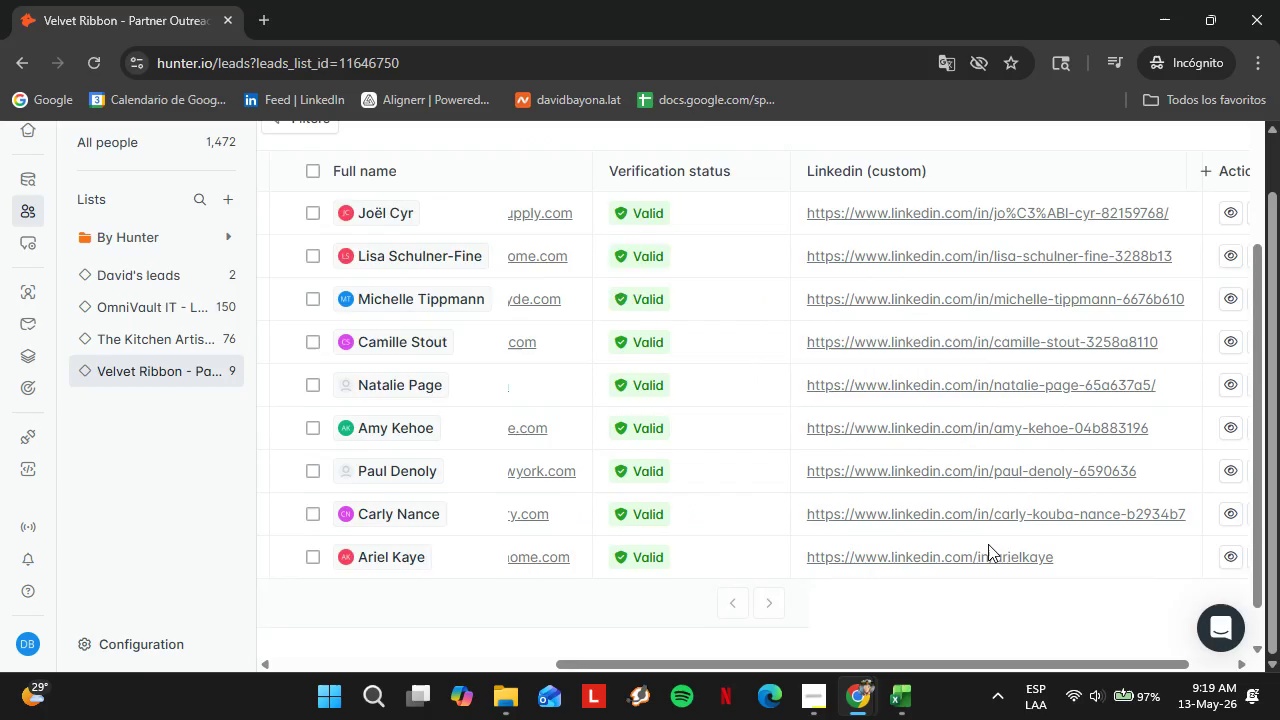 
scroll: coordinate [988, 544], scroll_direction: up, amount: 3.0
 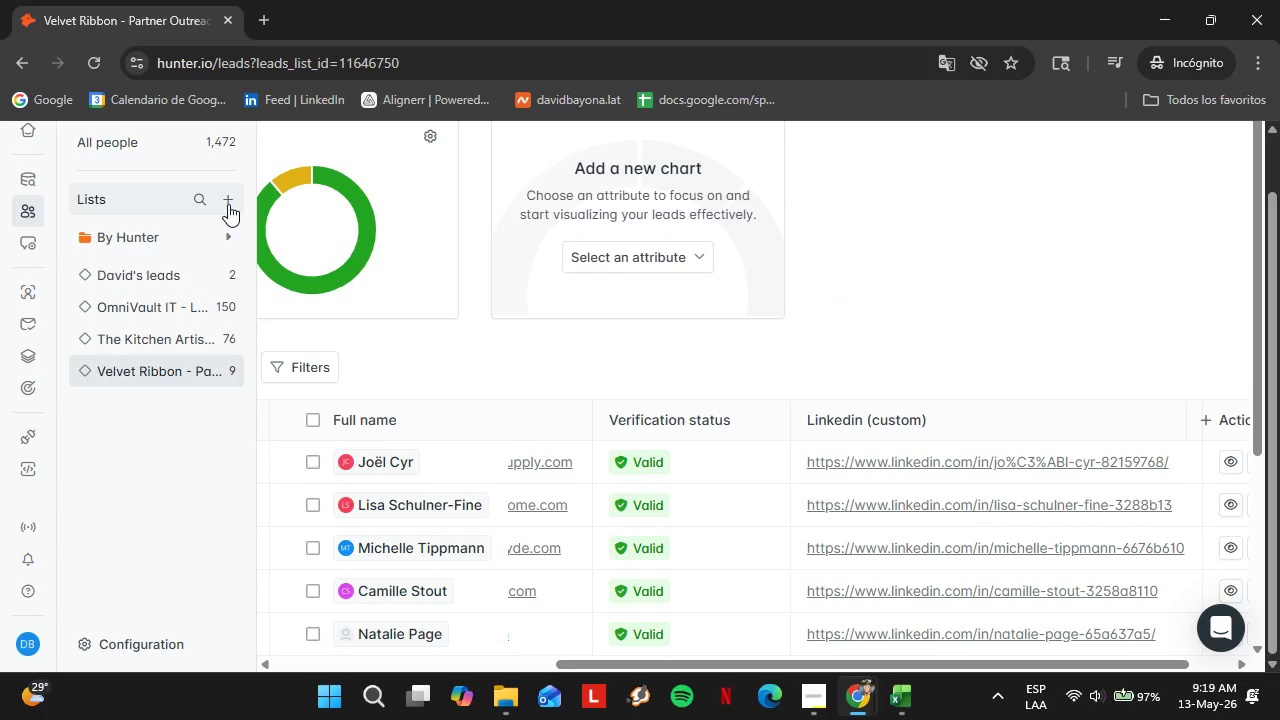 
left_click([158, 139])
 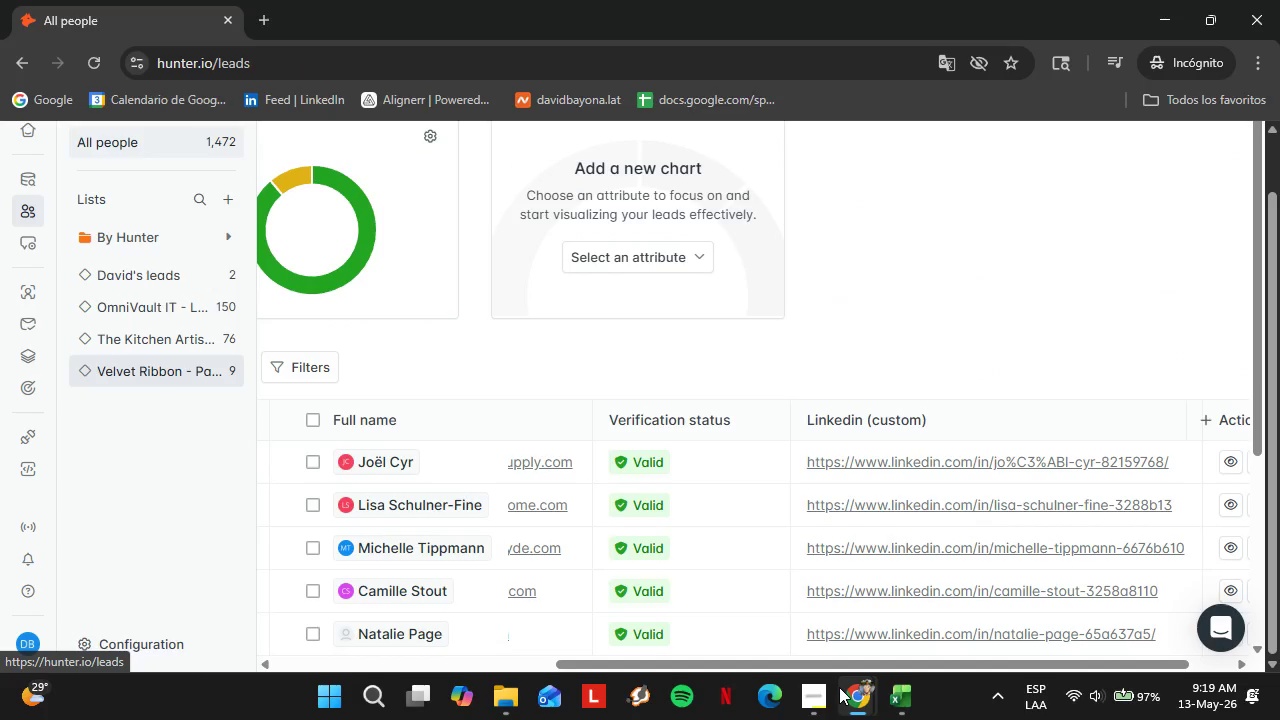 
left_click([820, 698])